 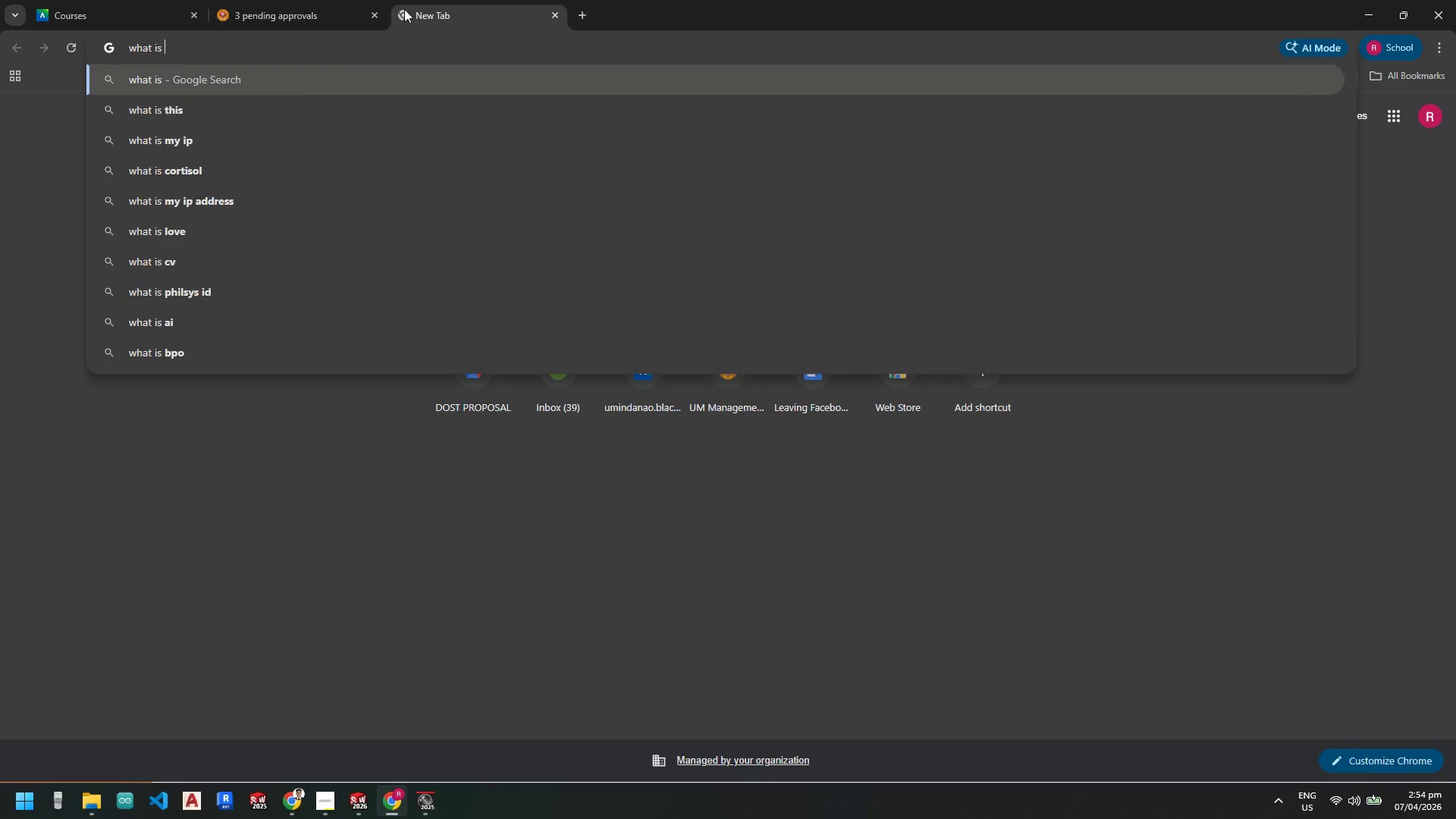 
key(Control+V)
 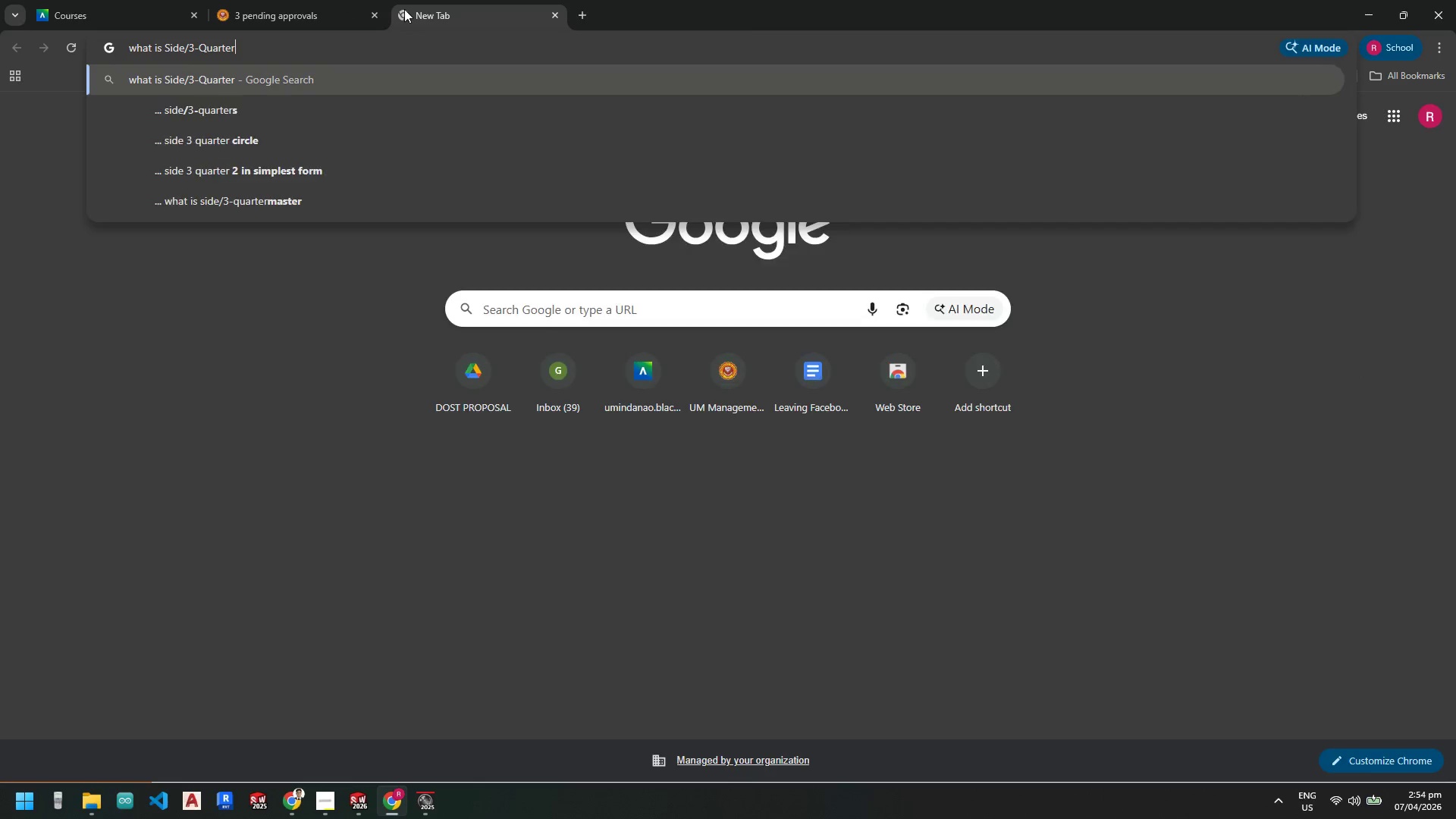 
key(Control+Enter)
 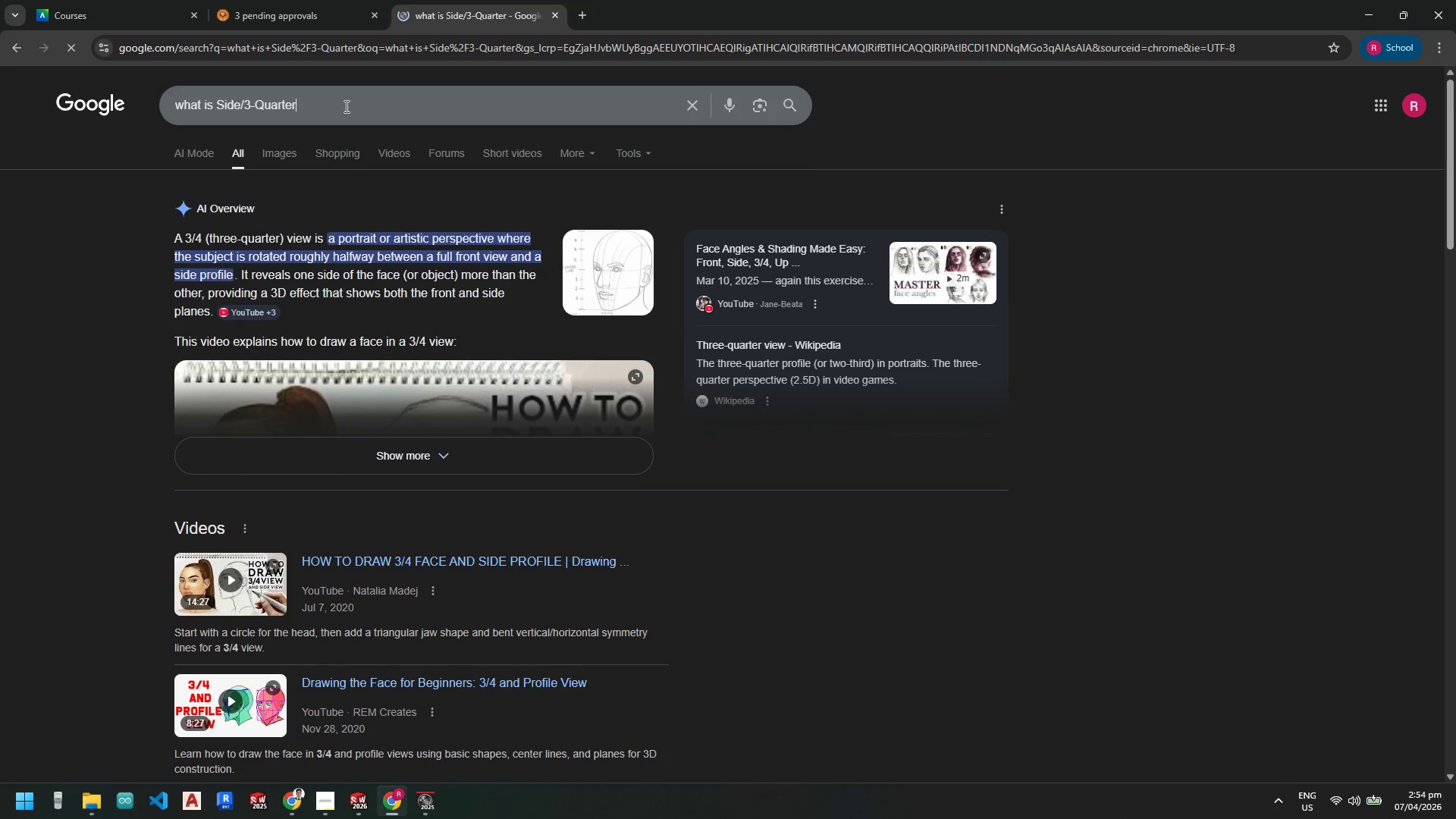 
type( in rendering)
 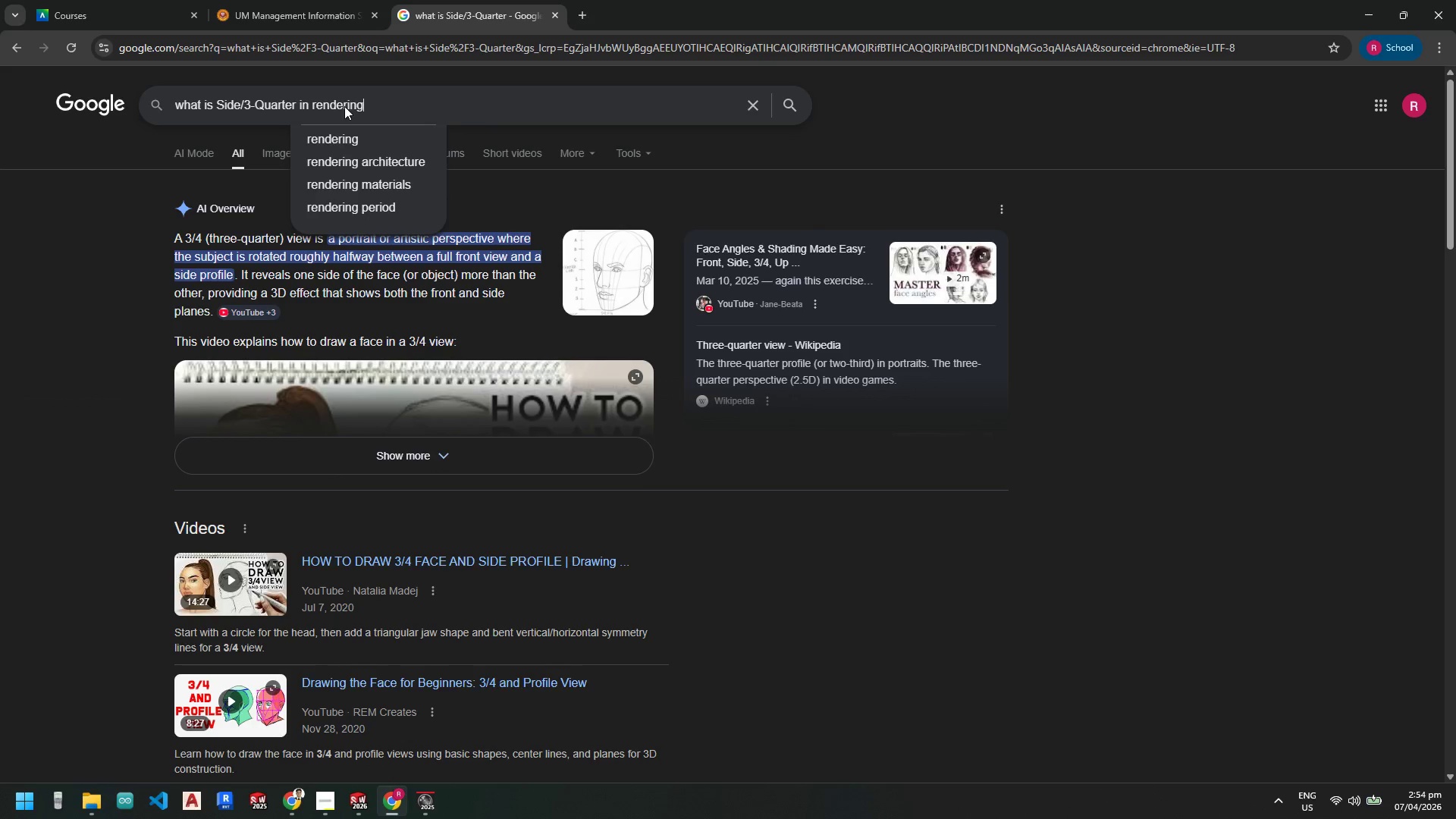 
key(Enter)
 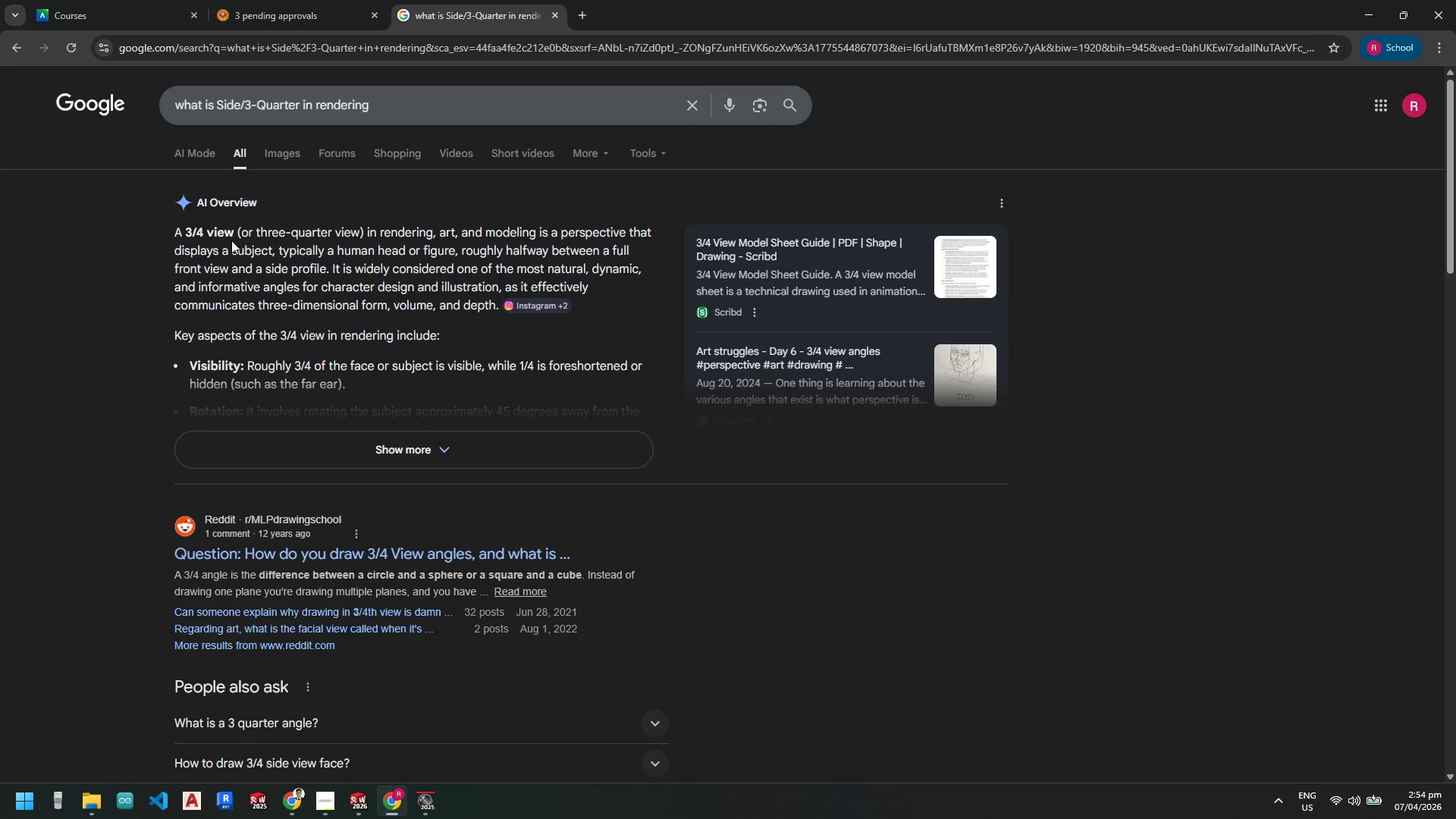 
wait(14.38)
 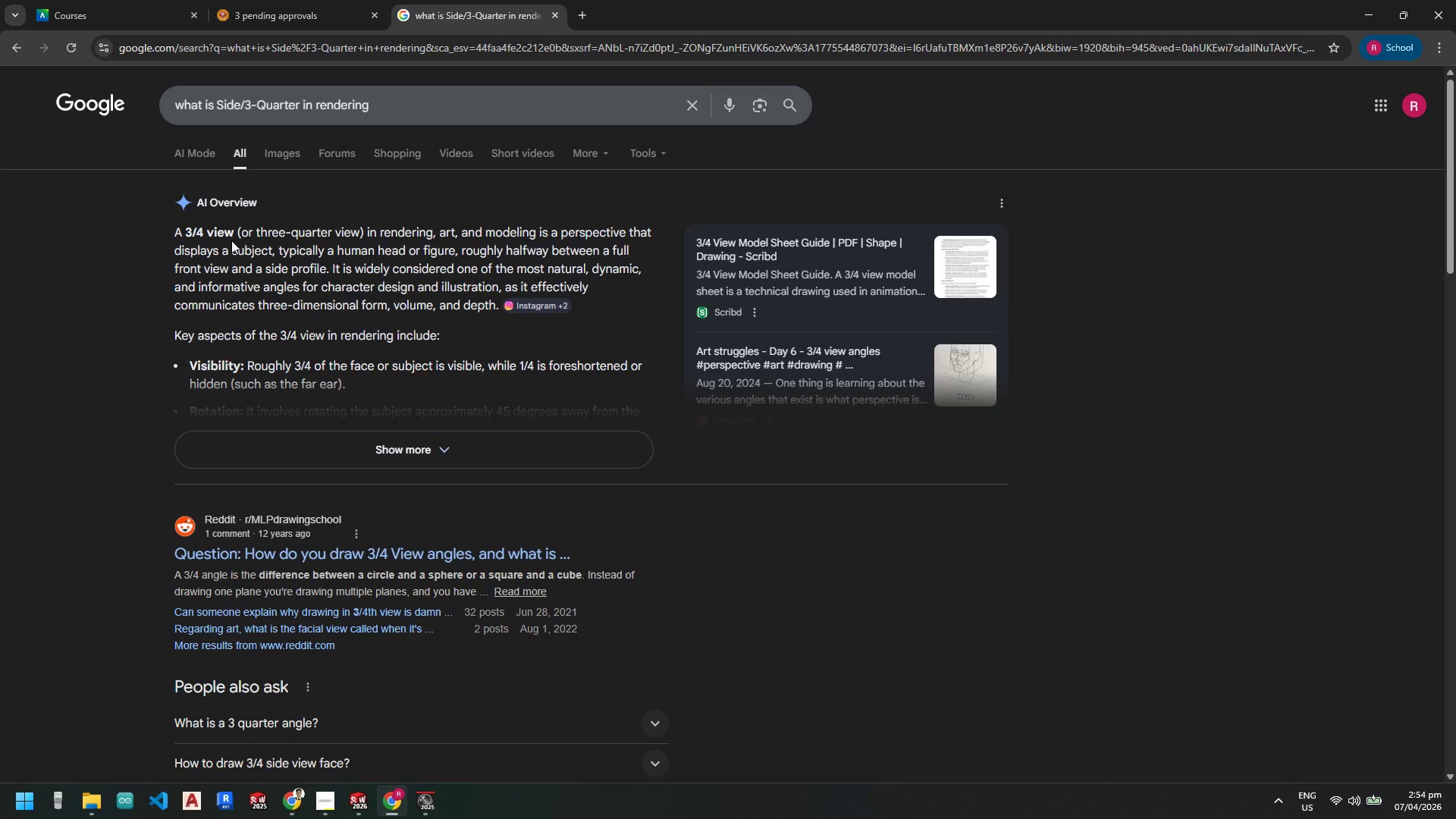 
left_click([350, 447])
 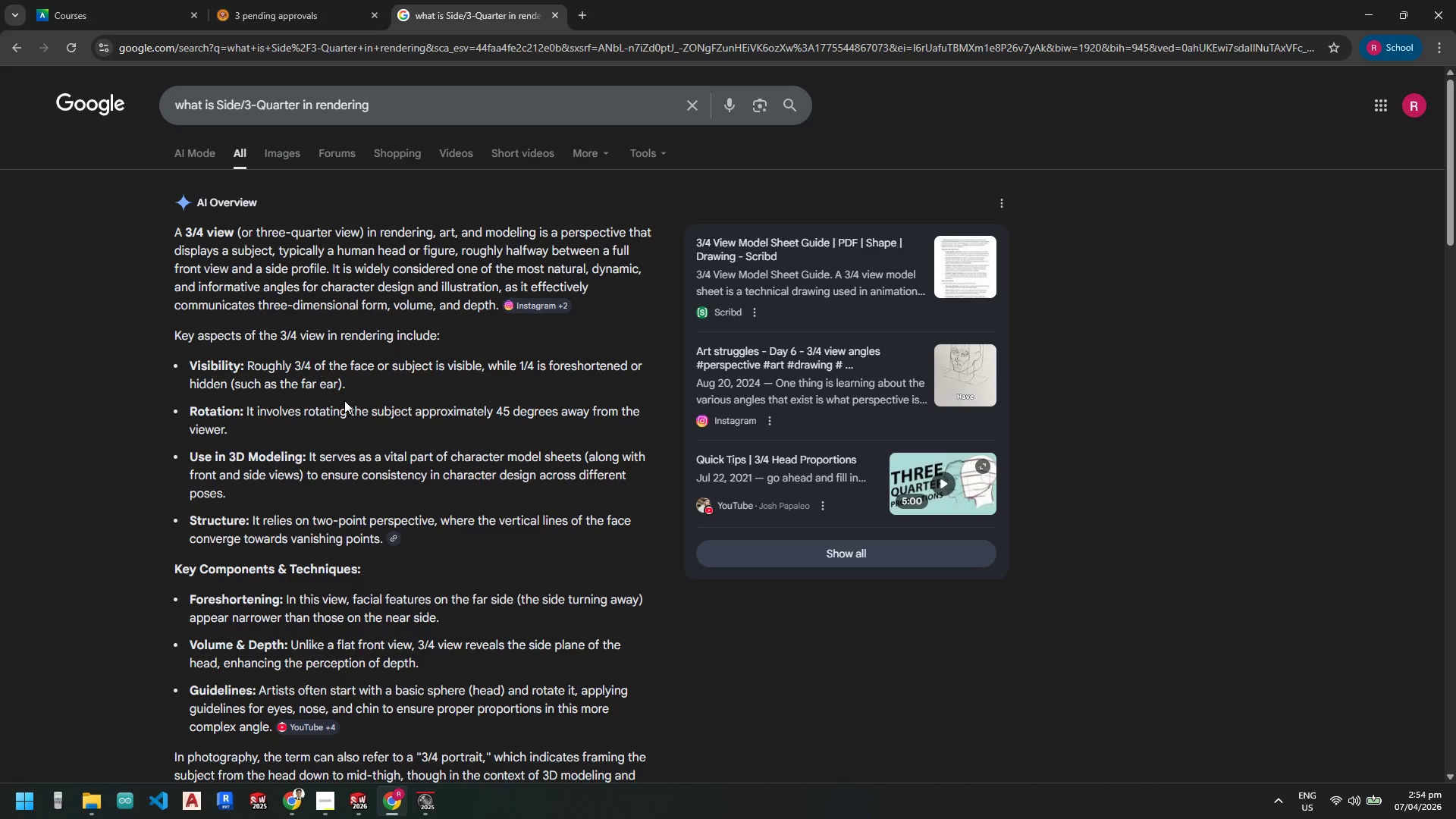 
left_click([1367, 14])
 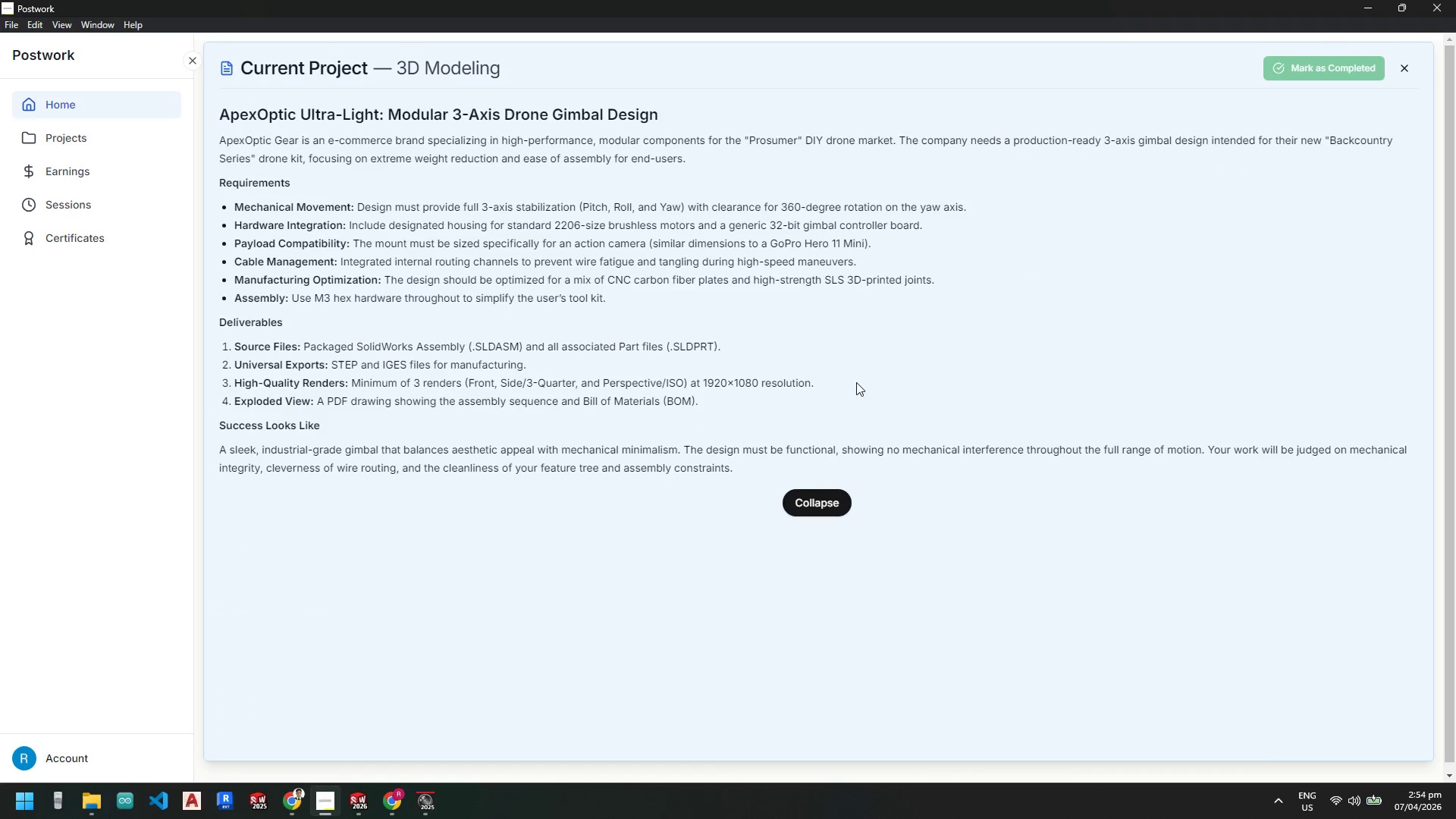 
wait(12.88)
 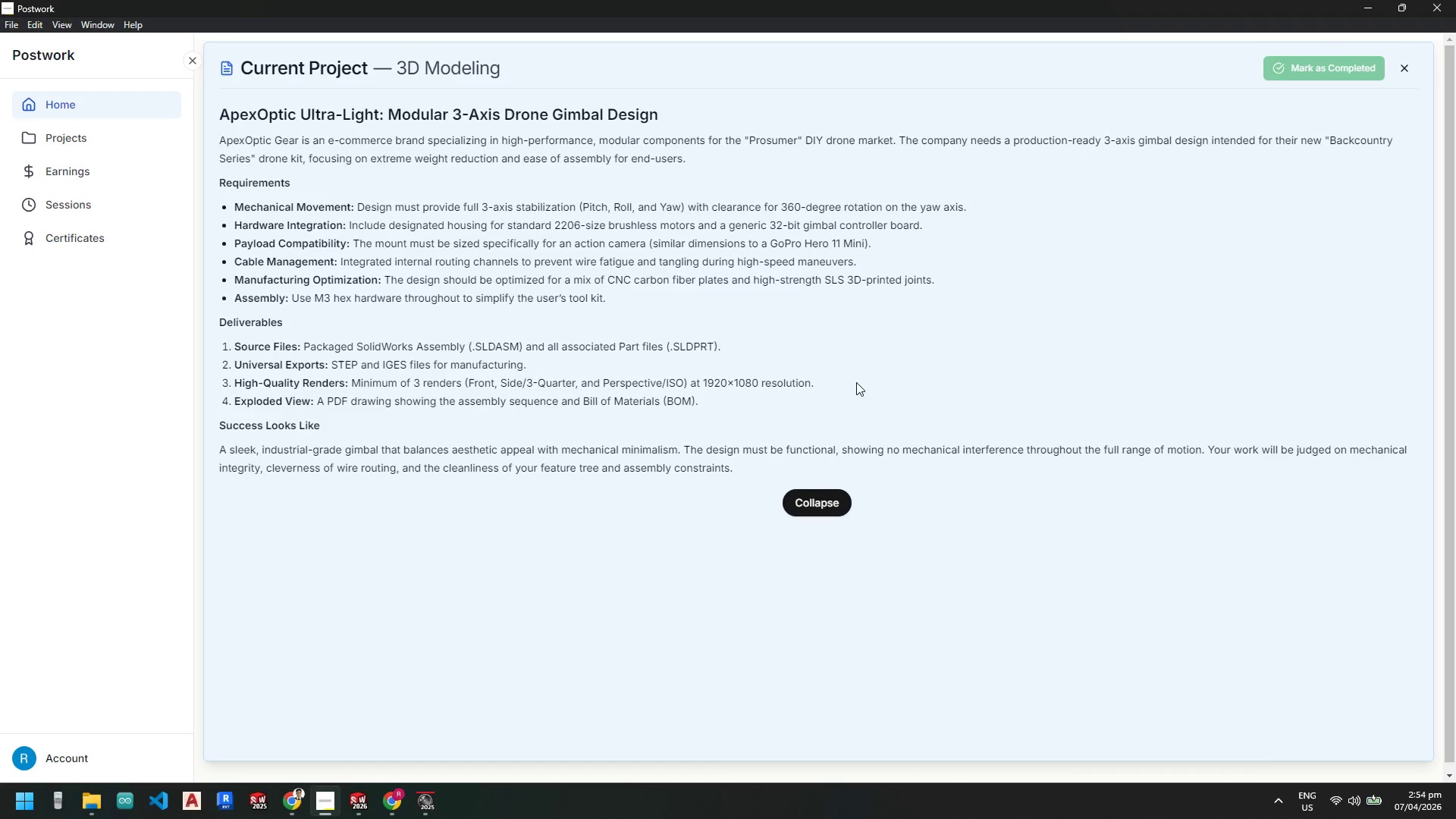 
left_click([1074, 557])
 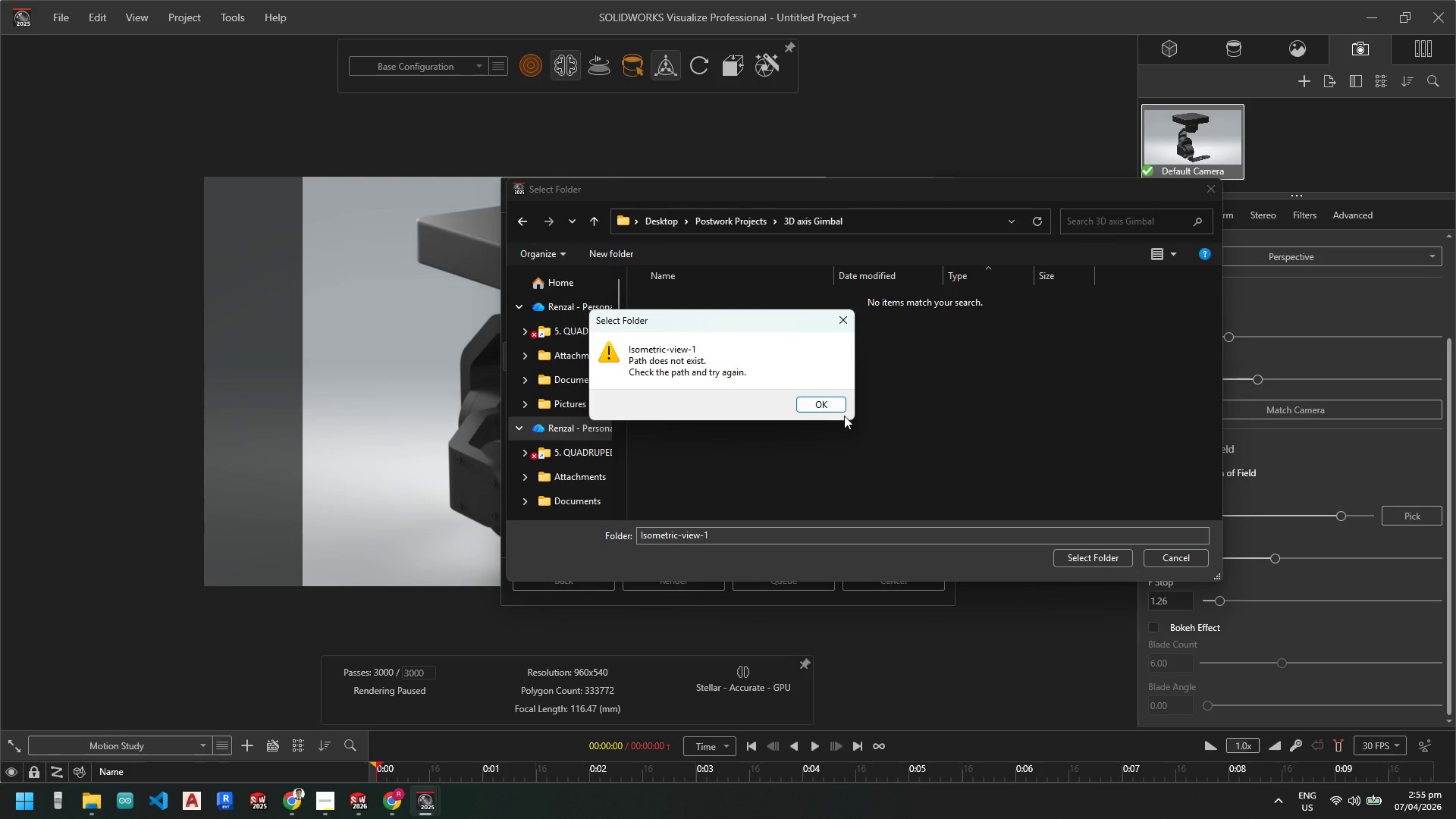 
left_click([833, 402])
 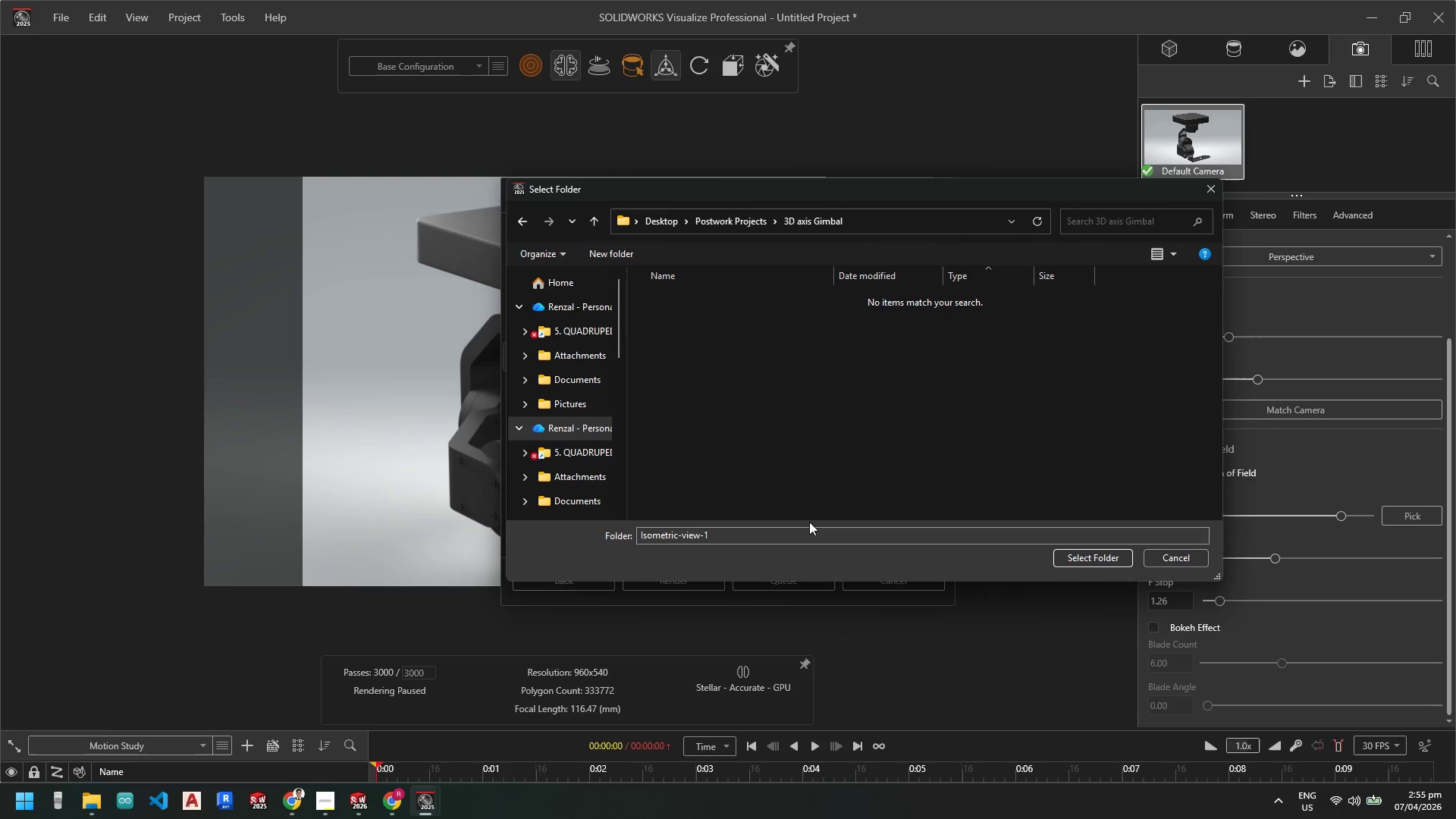 
left_click([593, 220])
 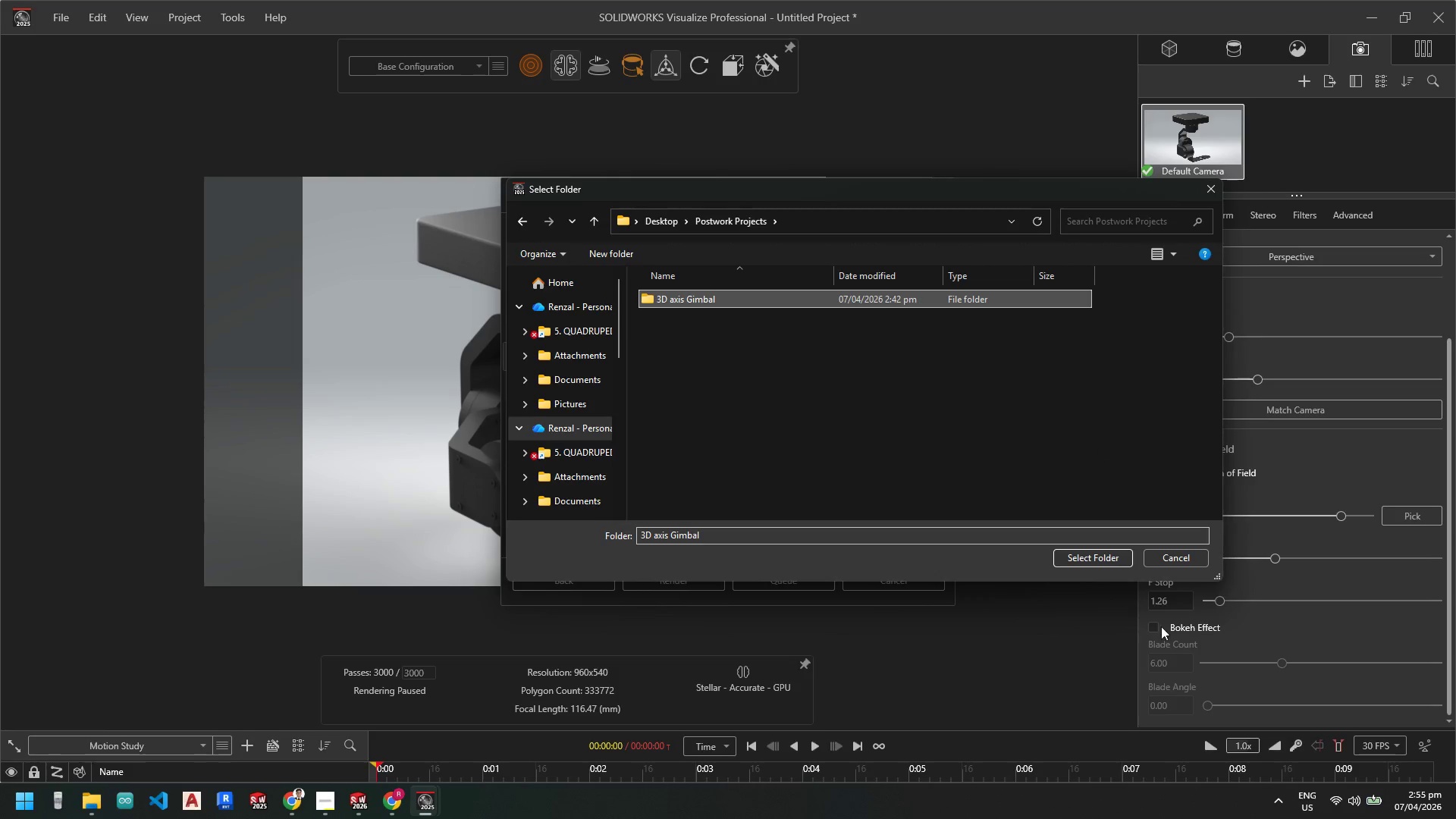 
left_click([1102, 557])
 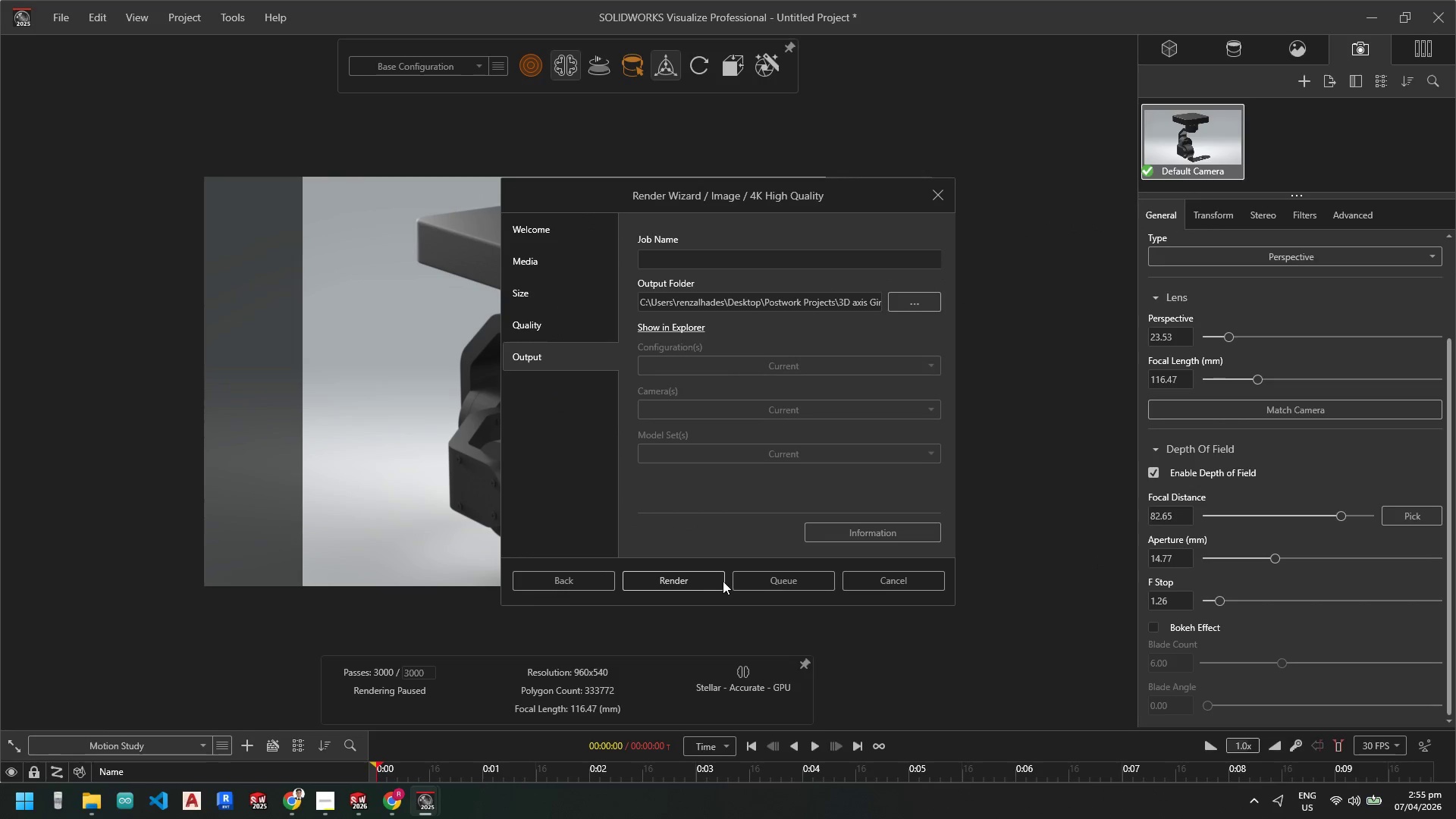 
left_click([709, 579])
 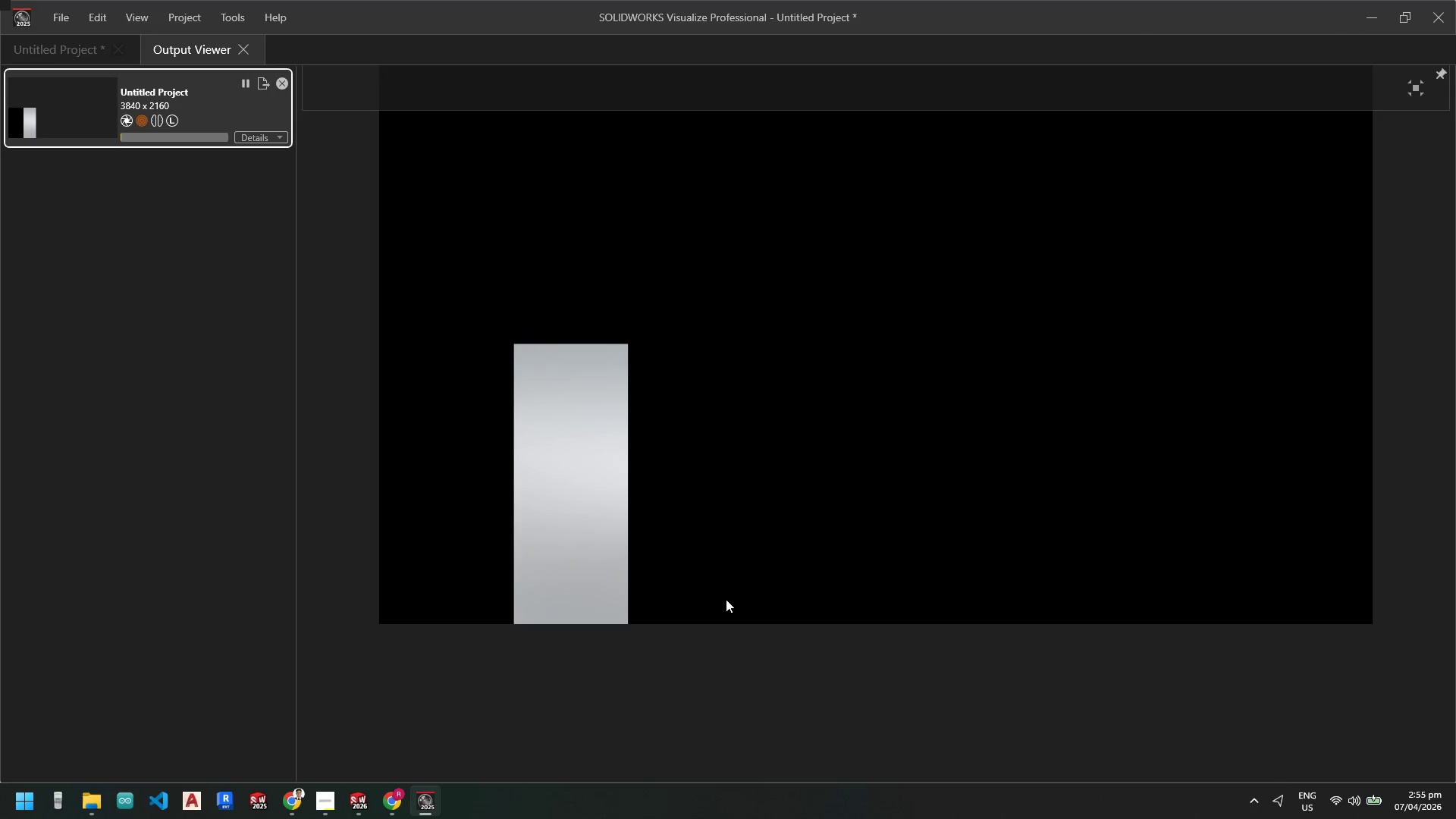 
wait(8.95)
 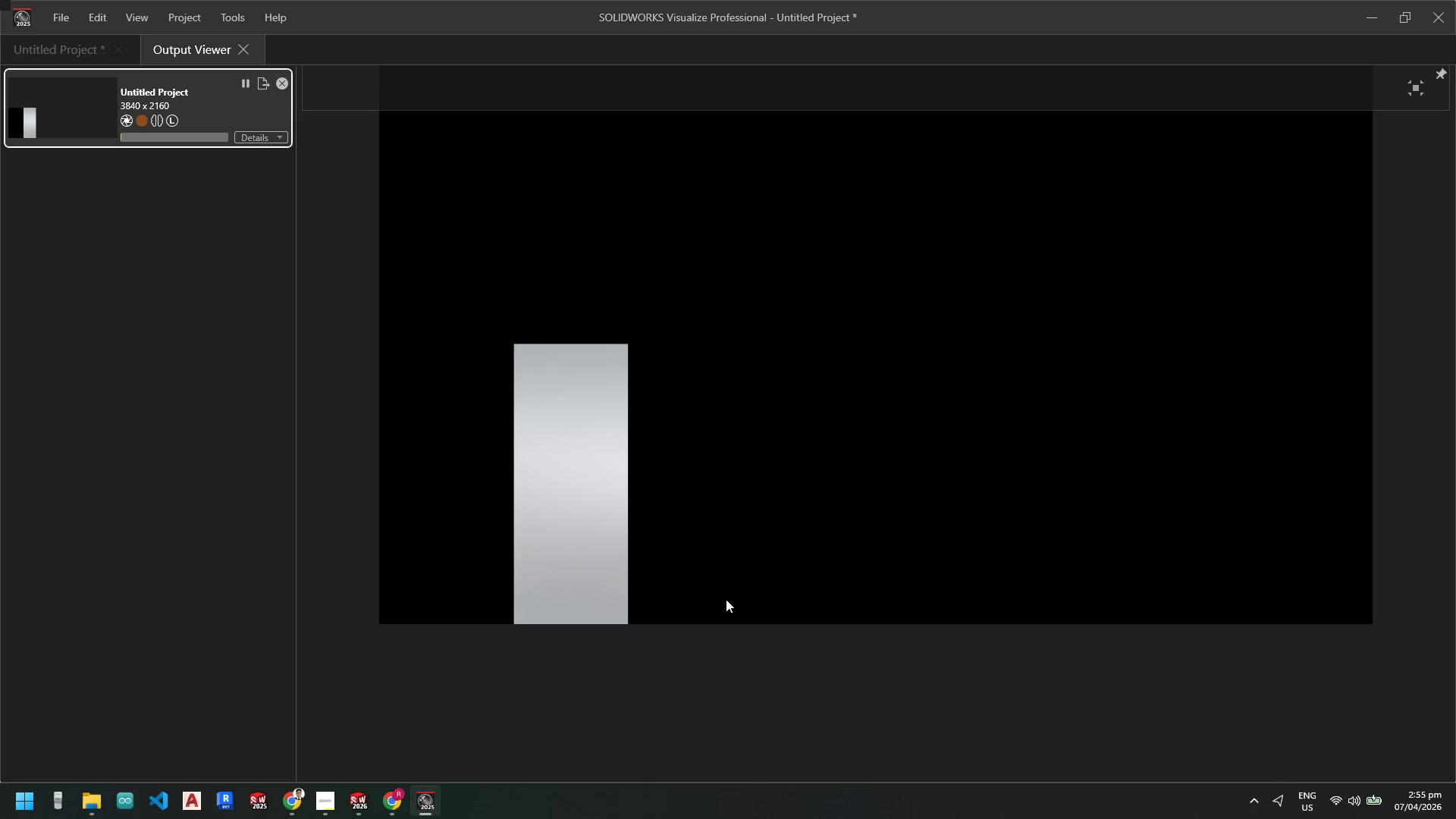 
left_click([337, 795])